 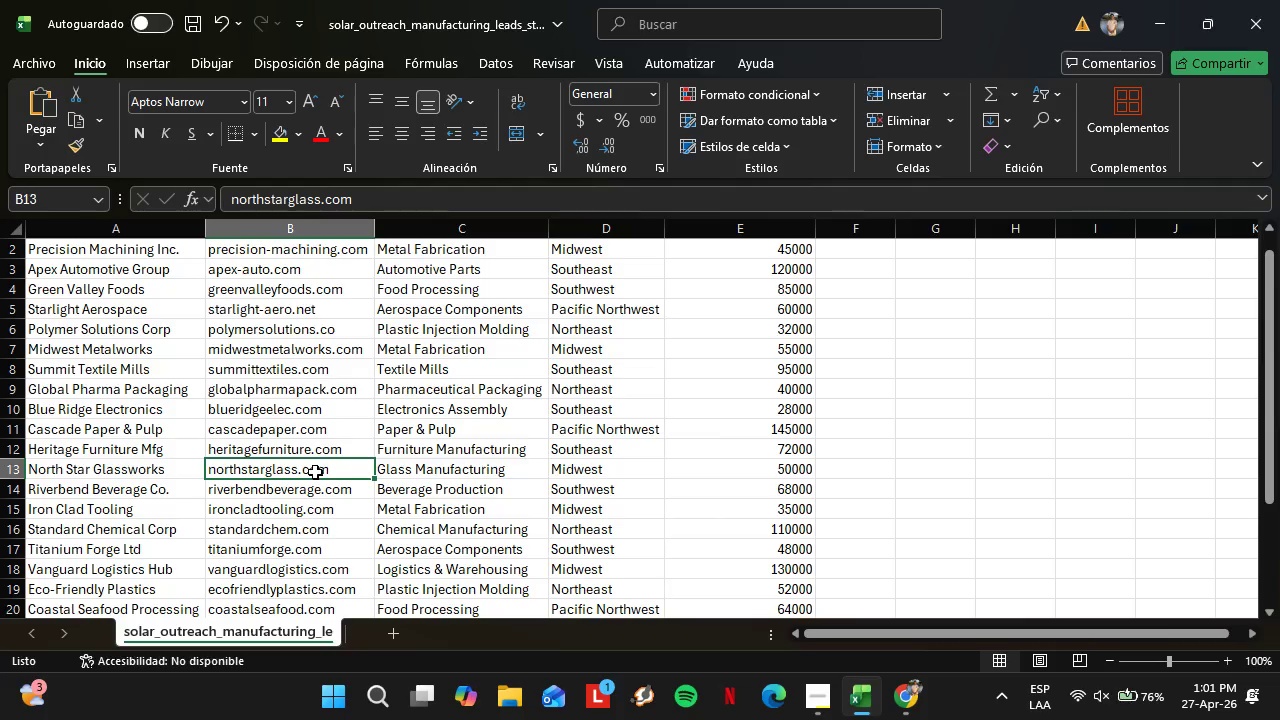 
key(Control+C)
 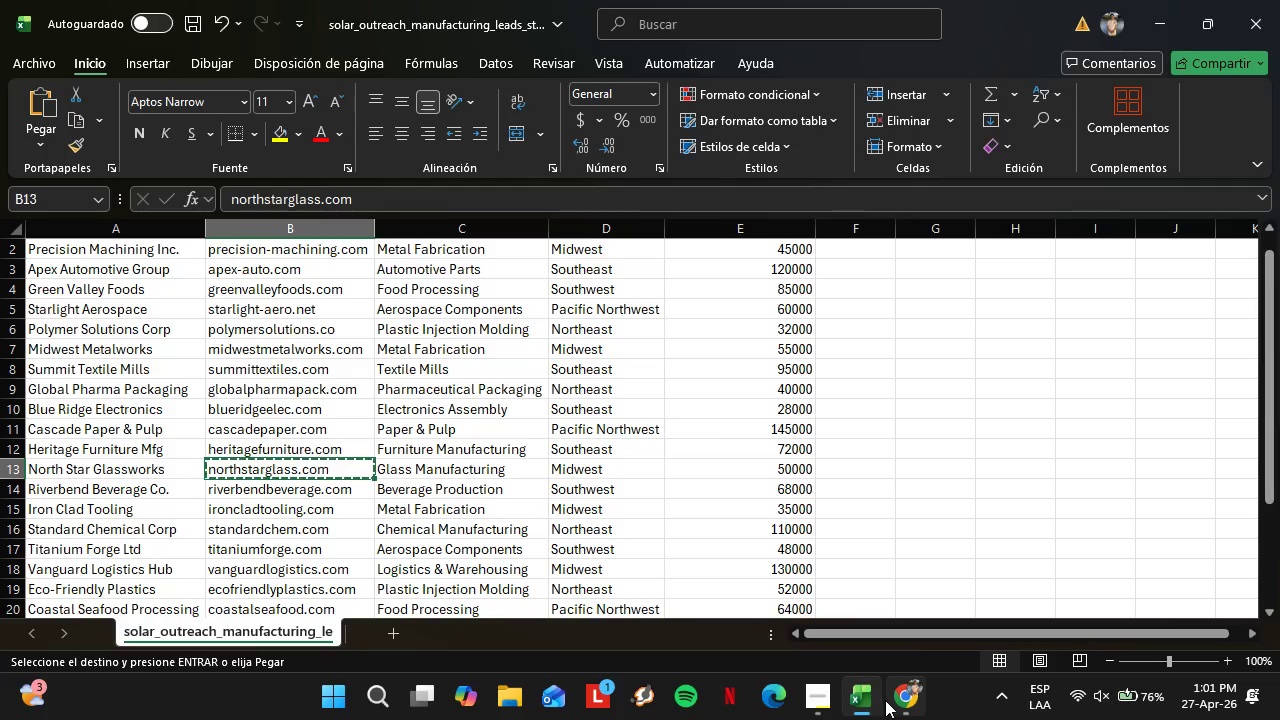 
left_click([894, 701])
 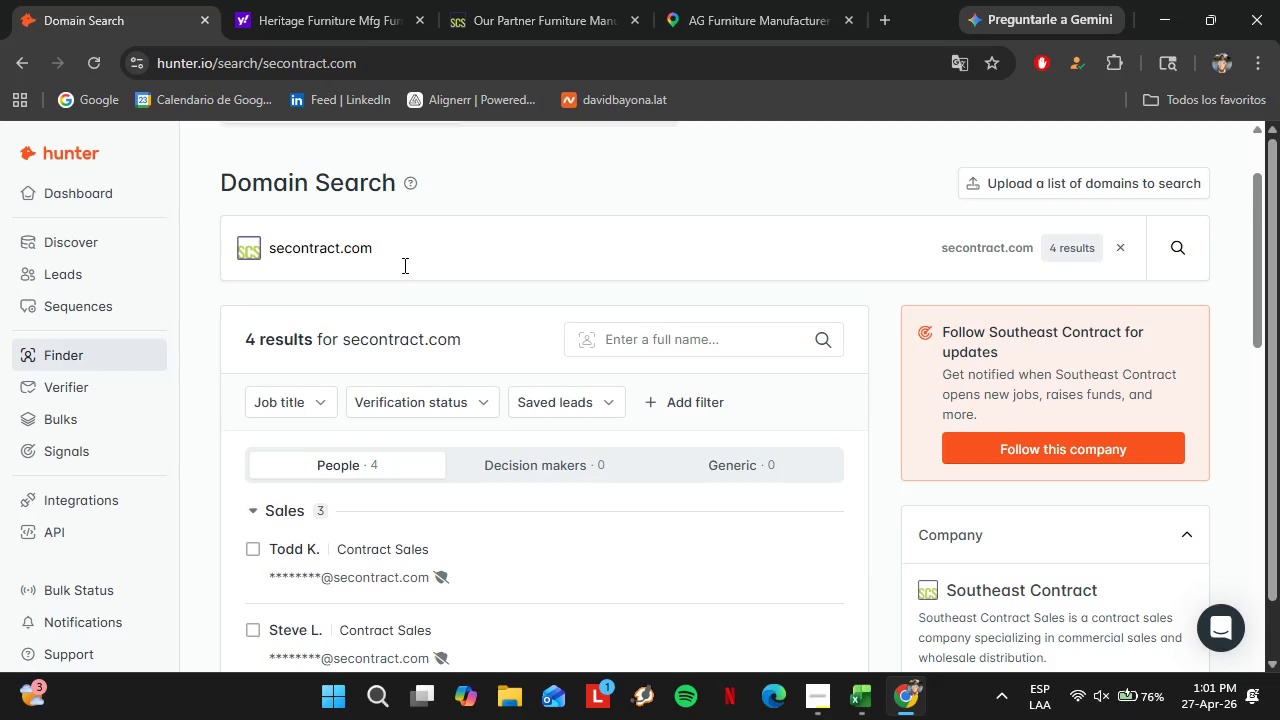 
left_click_drag(start_coordinate=[393, 257], to_coordinate=[228, 253])
 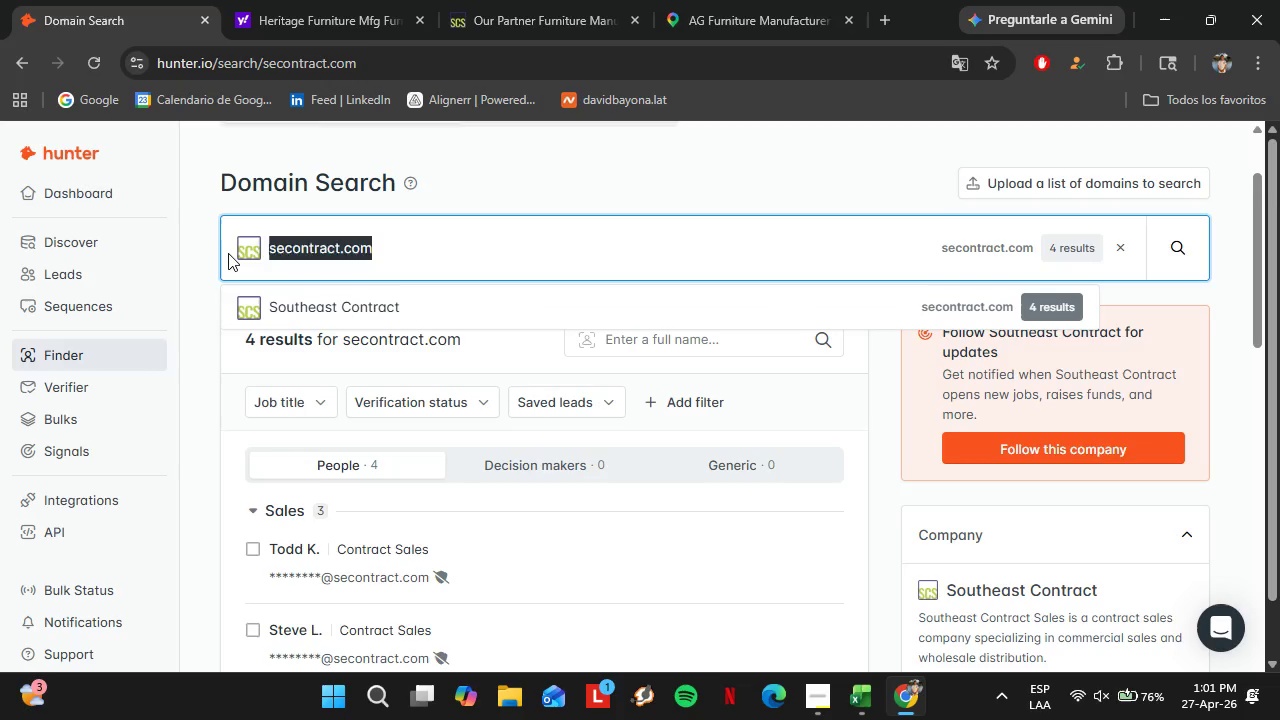 
key(Control+V)
 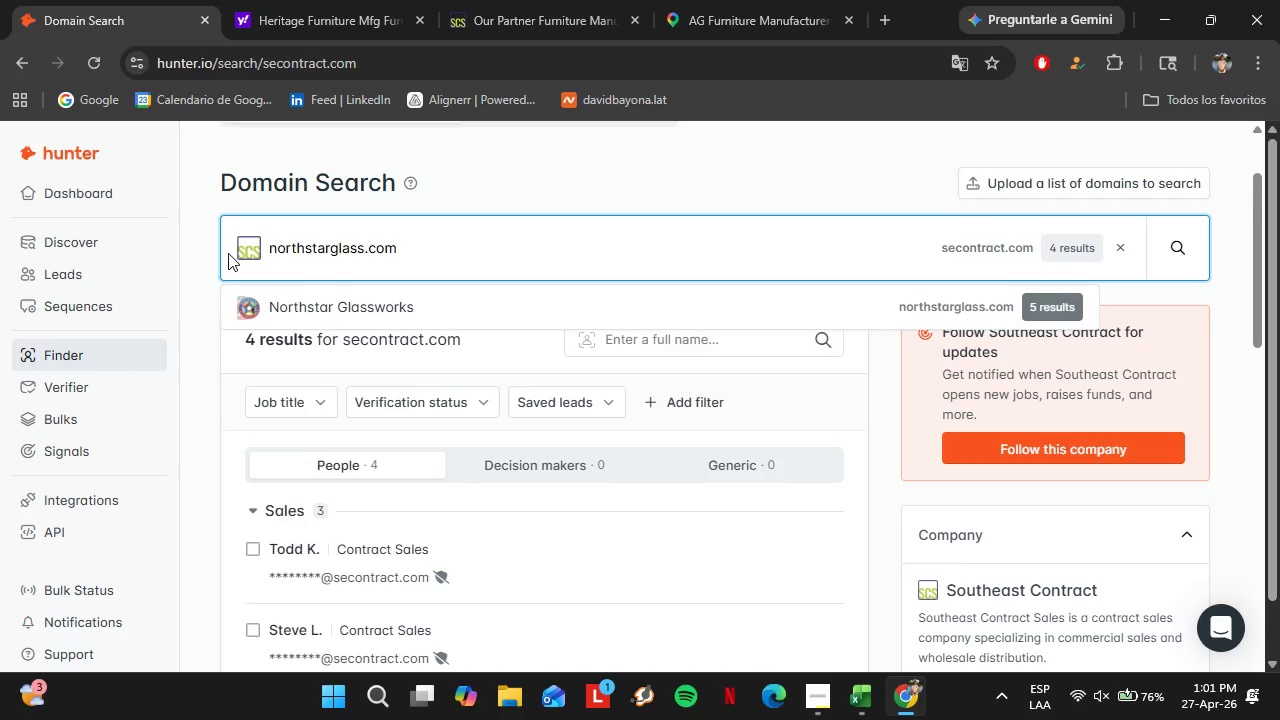 
key(Enter)
 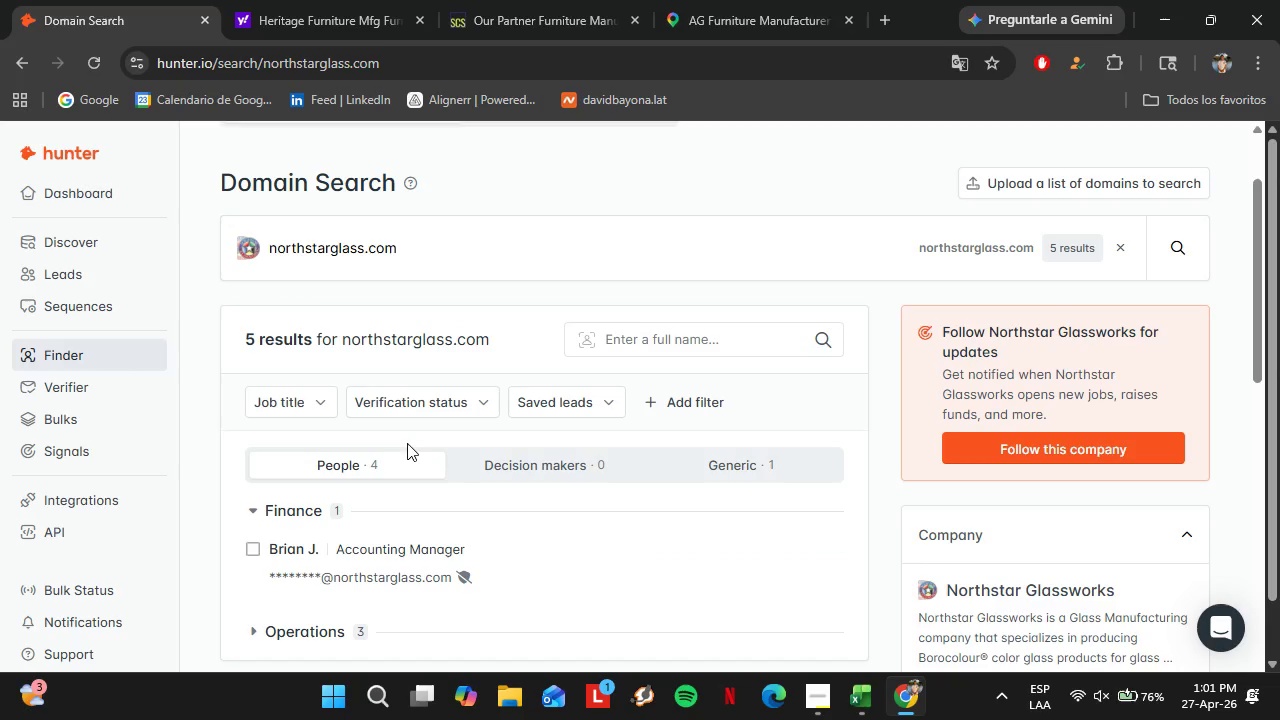 
scroll: coordinate [411, 448], scroll_direction: down, amount: 2.0
 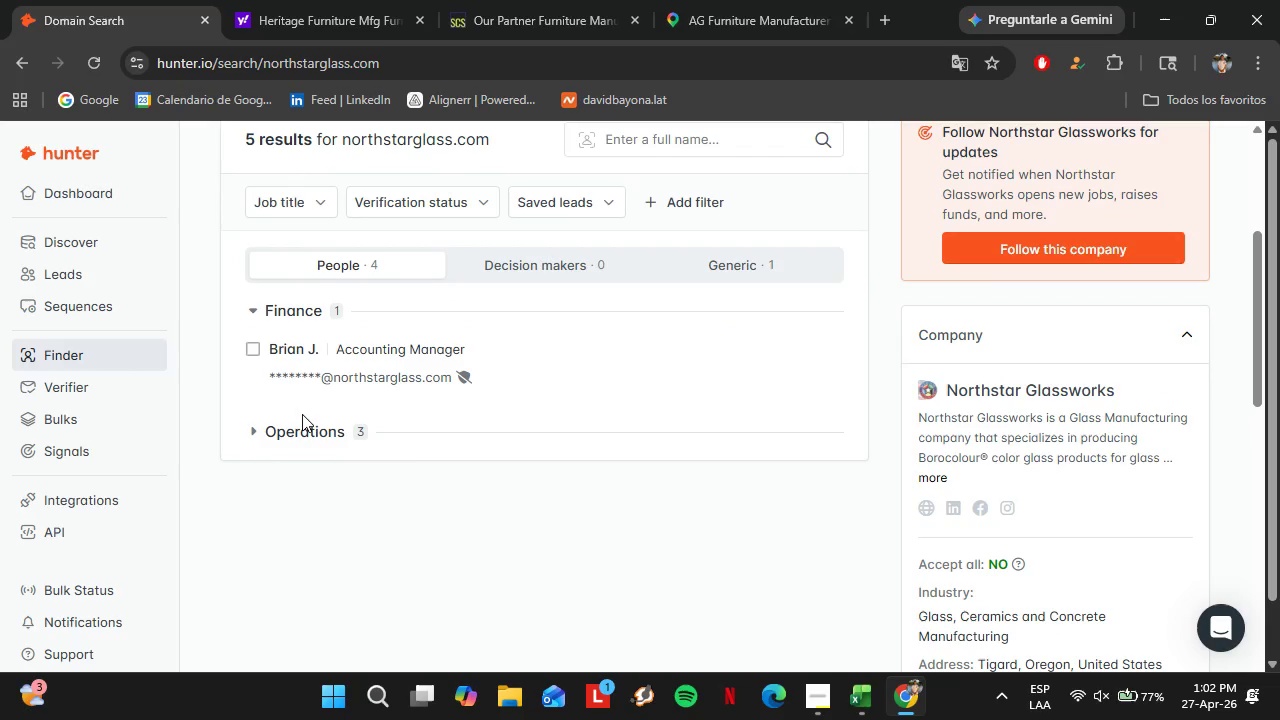 
left_click([300, 436])
 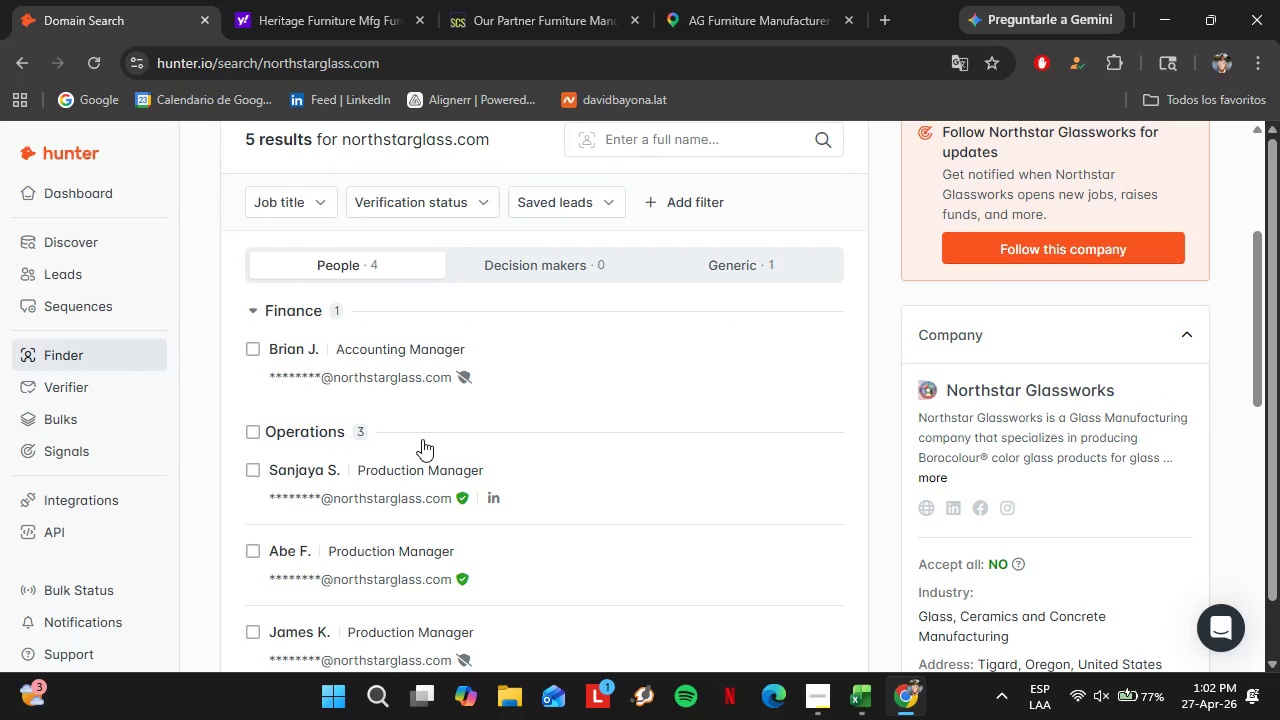 
scroll: coordinate [422, 439], scroll_direction: down, amount: 1.0
 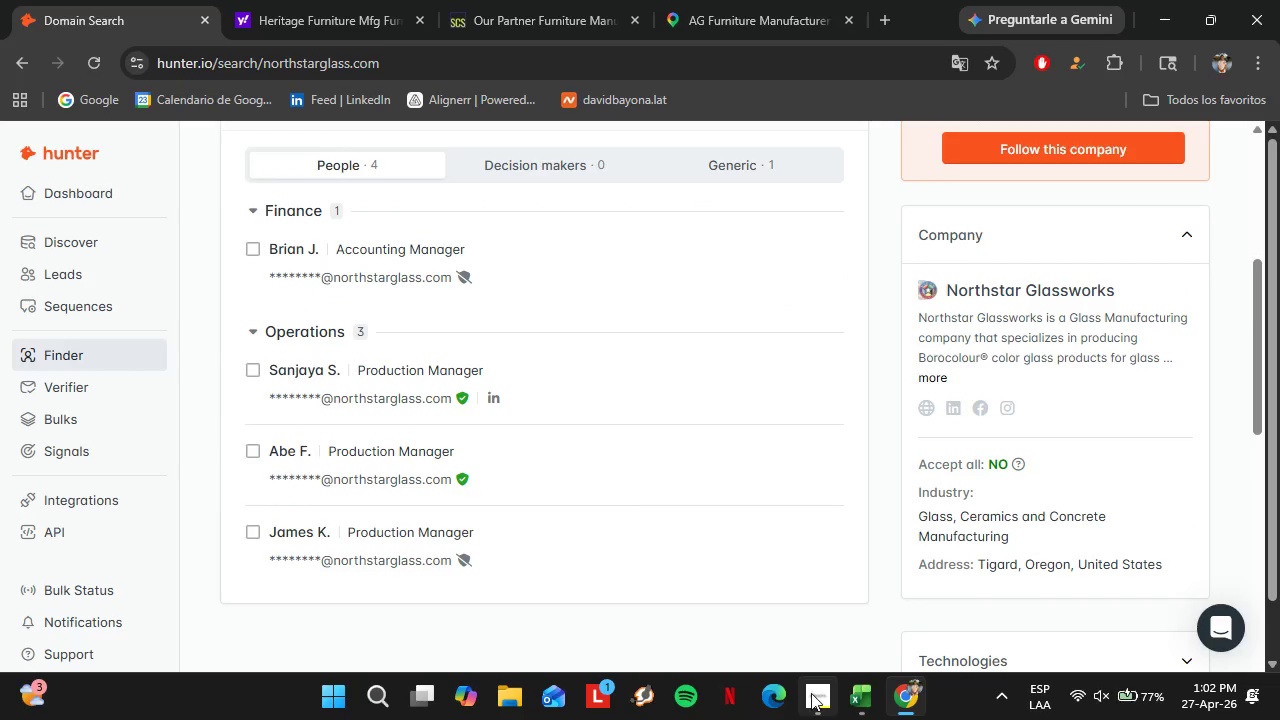 
left_click([811, 693])